 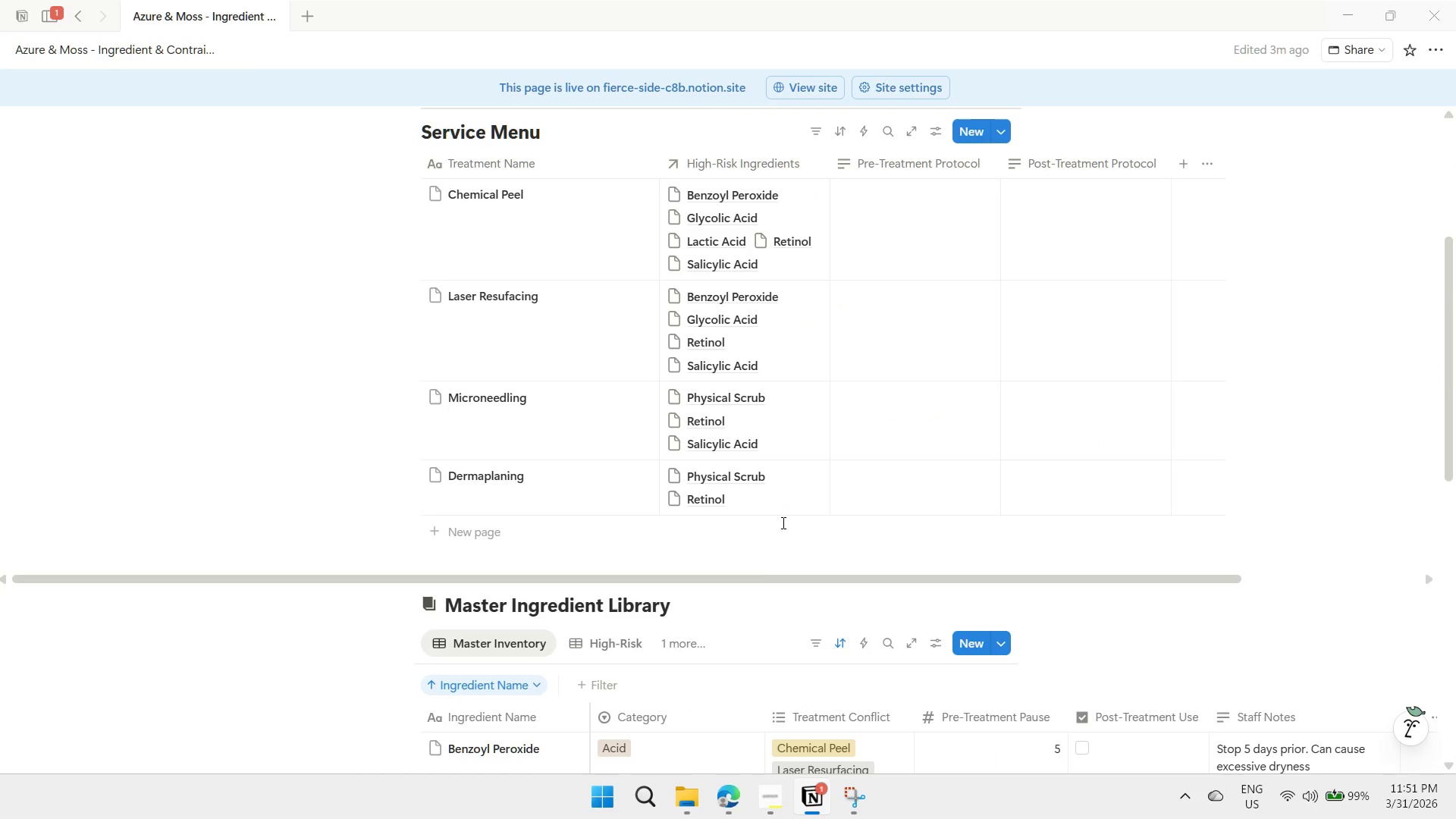 
left_click_drag(start_coordinate=[749, 579], to_coordinate=[786, 592])
 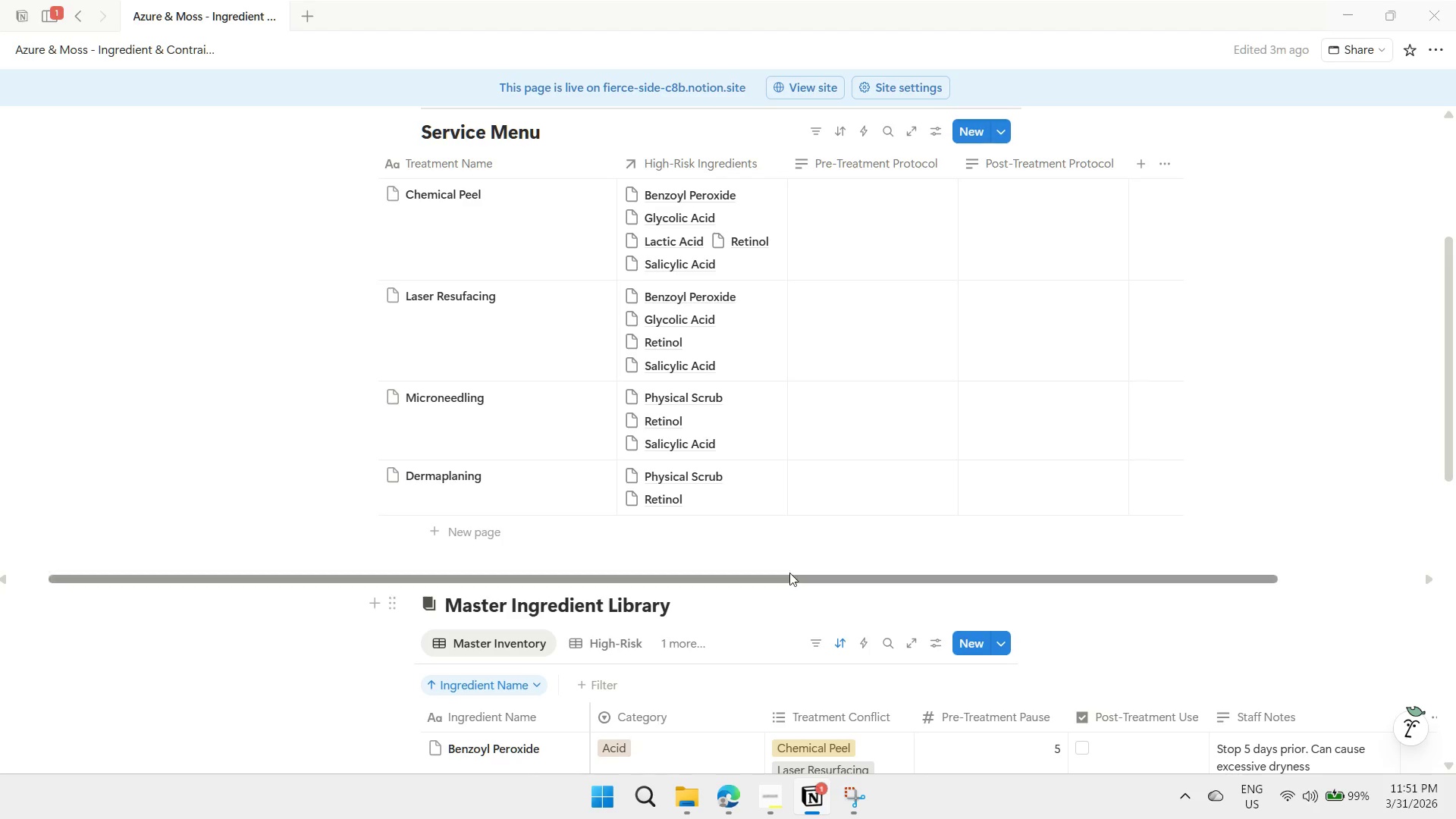 
scroll: coordinate [790, 562], scroll_direction: up, amount: 1.0
 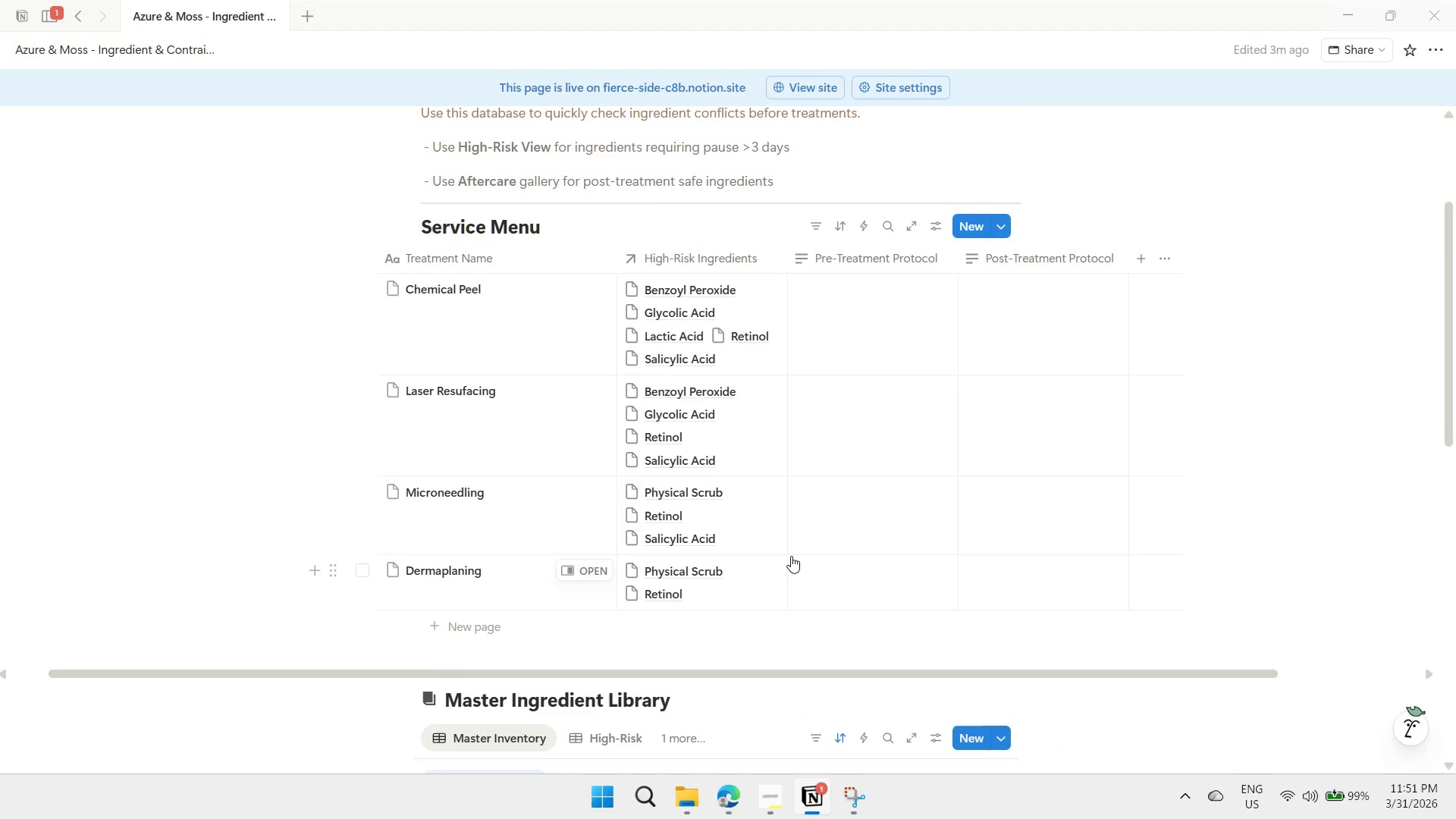 
scroll: coordinate [792, 554], scroll_direction: down, amount: 3.0
 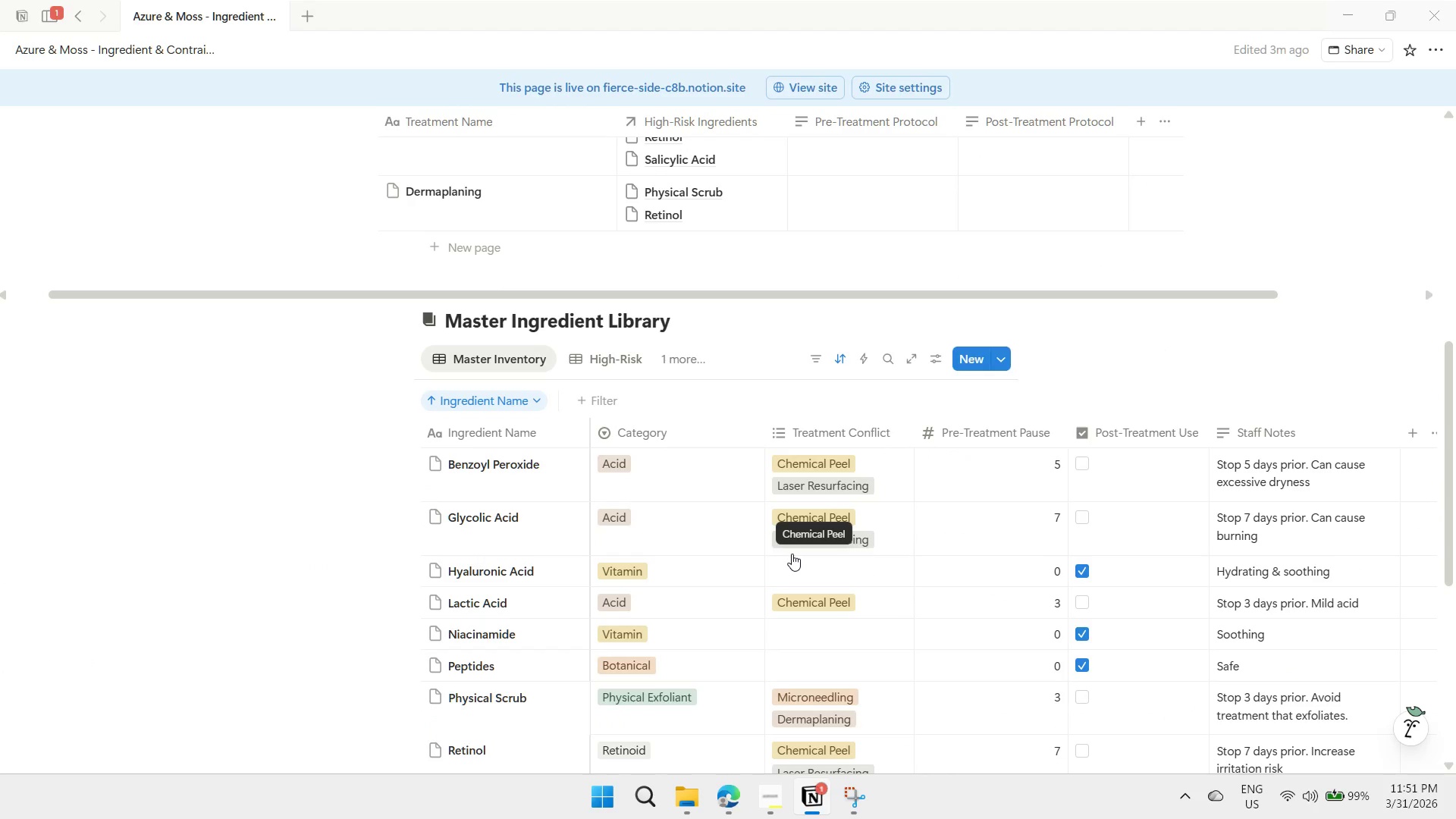 
scroll: coordinate [803, 524], scroll_direction: up, amount: 6.0
 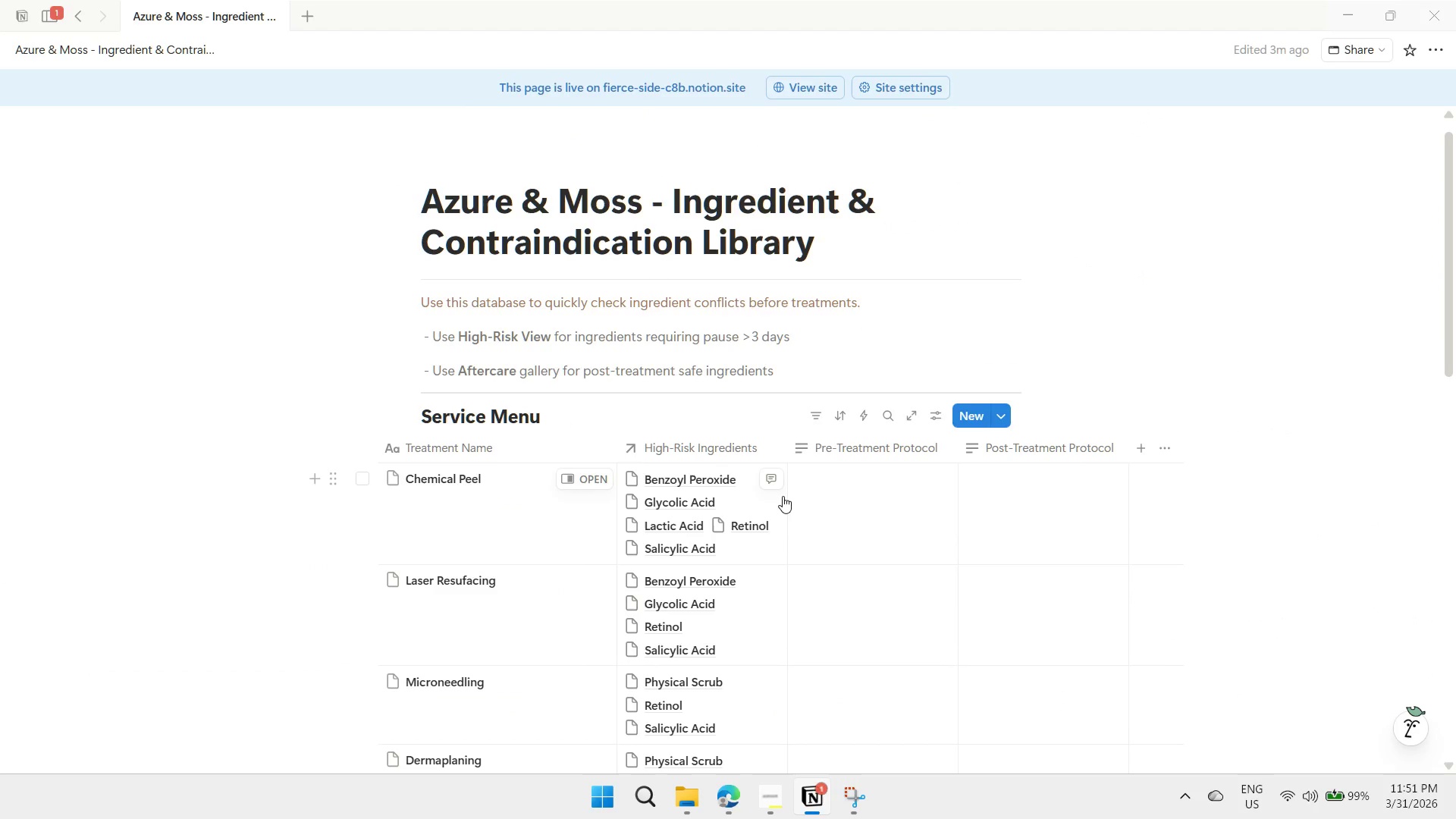 
scroll: coordinate [862, 544], scroll_direction: down, amount: 3.0
 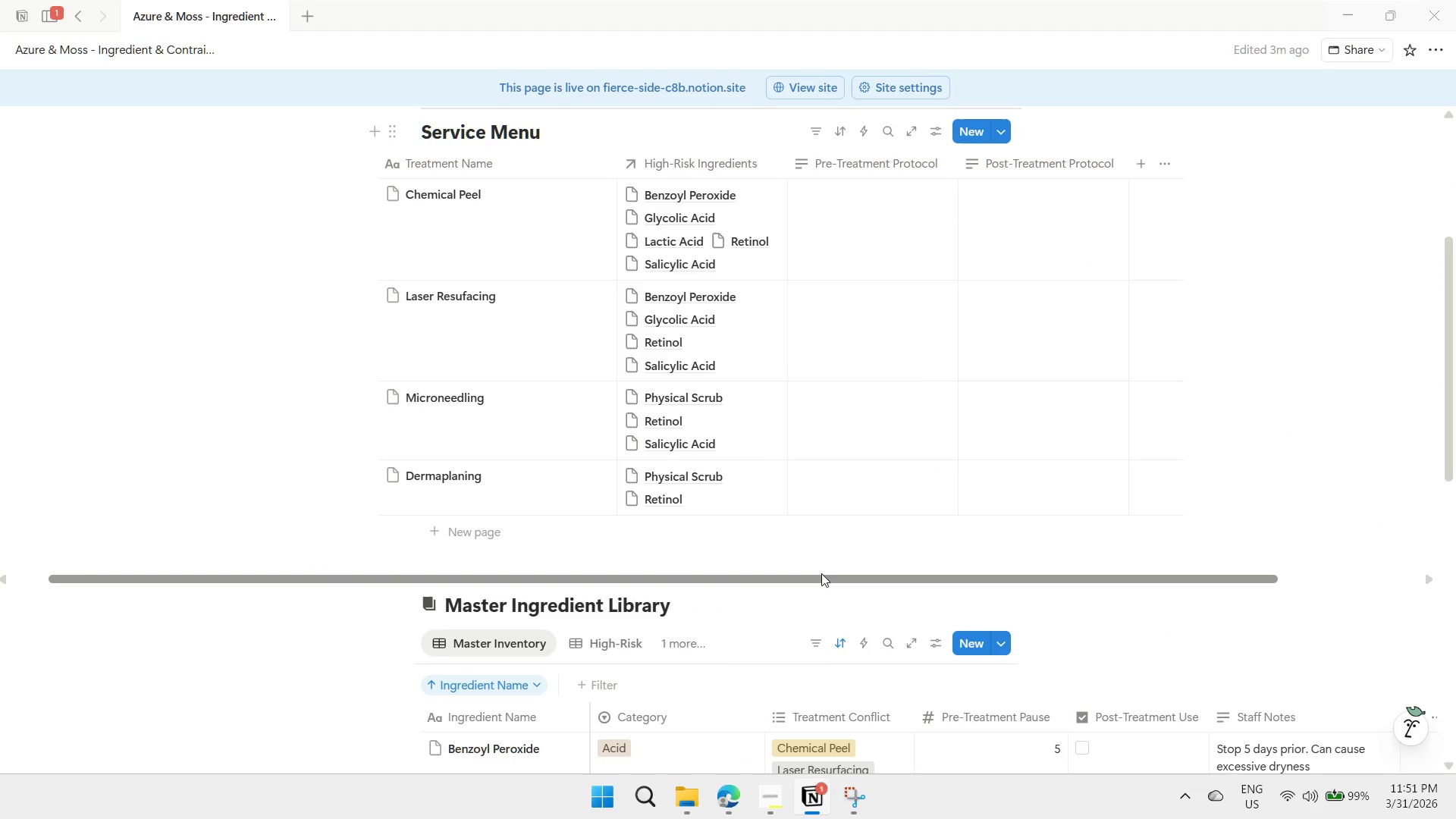 
left_click_drag(start_coordinate=[817, 574], to_coordinate=[706, 569])
 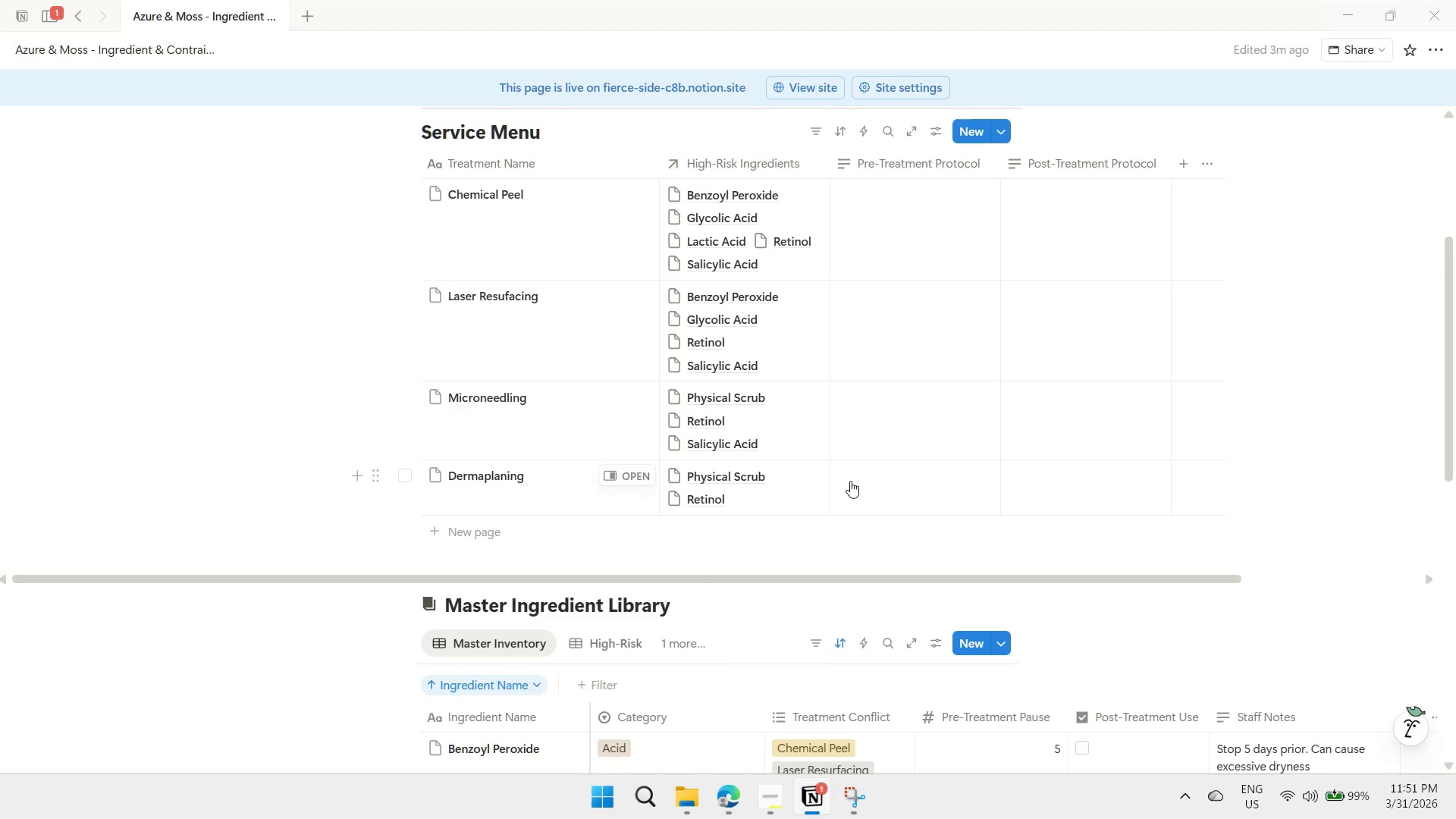 
scroll: coordinate [854, 475], scroll_direction: up, amount: 2.0
 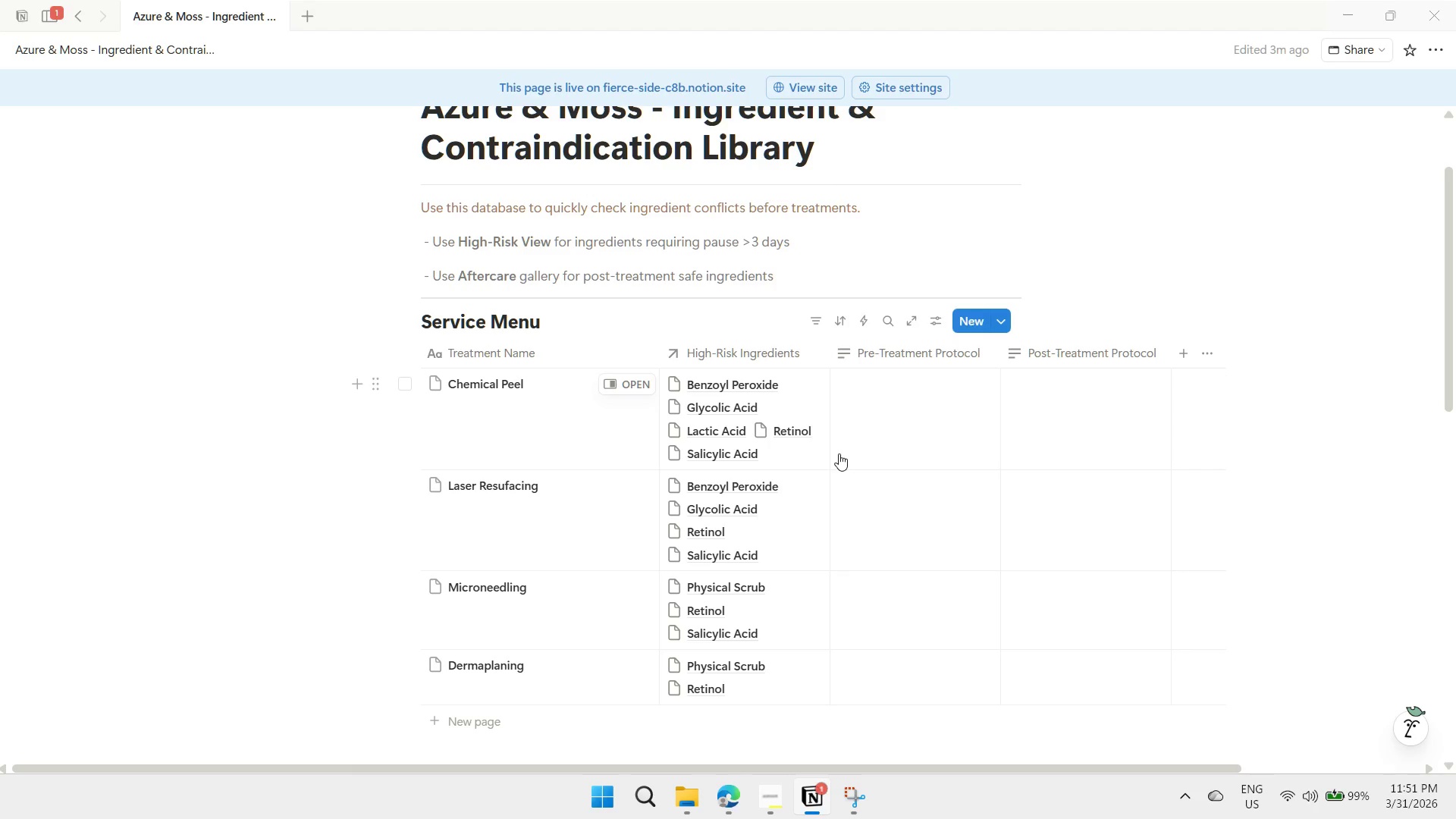 
wait(9.84)
 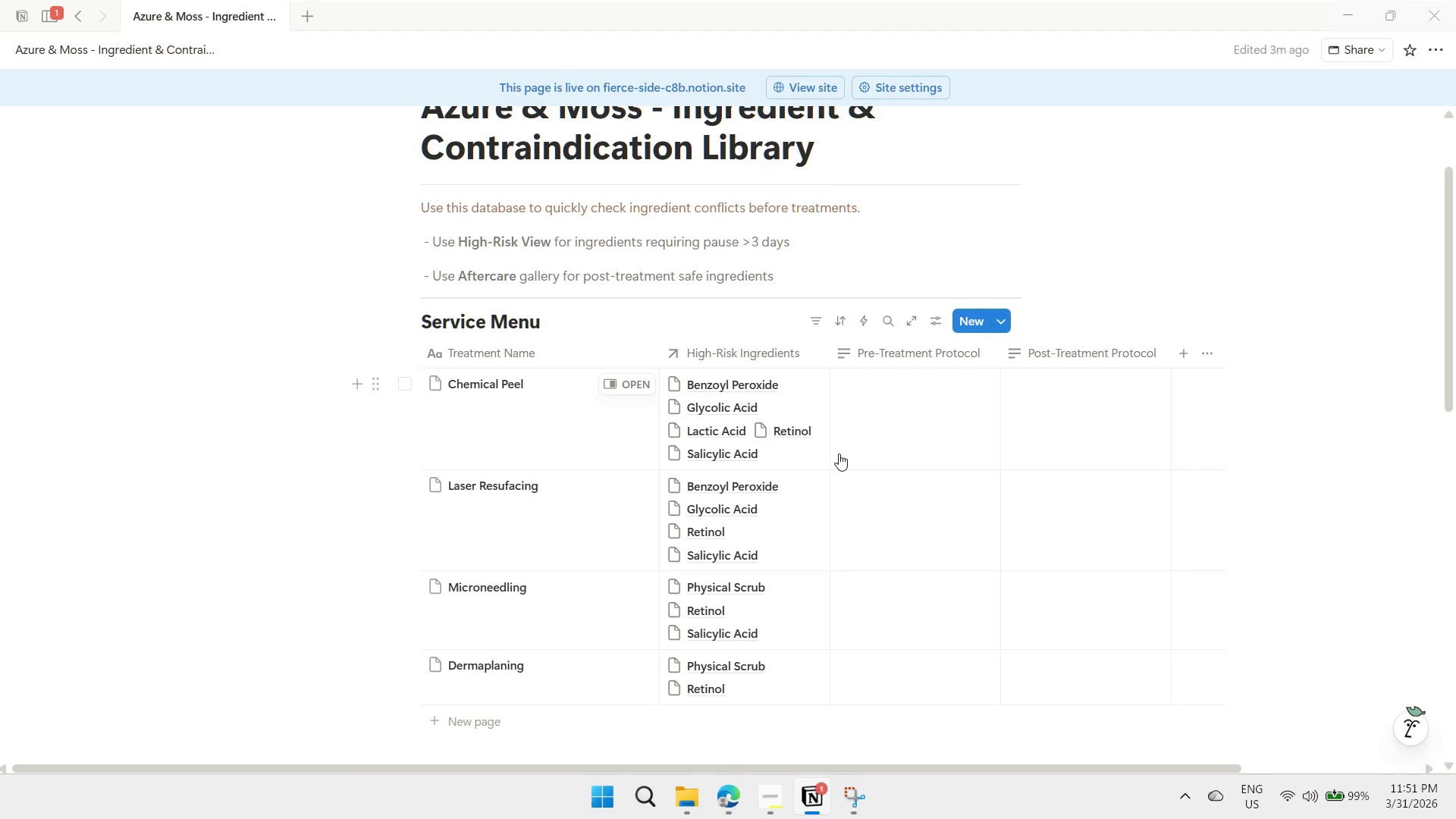 
scroll: coordinate [851, 500], scroll_direction: down, amount: 8.0
 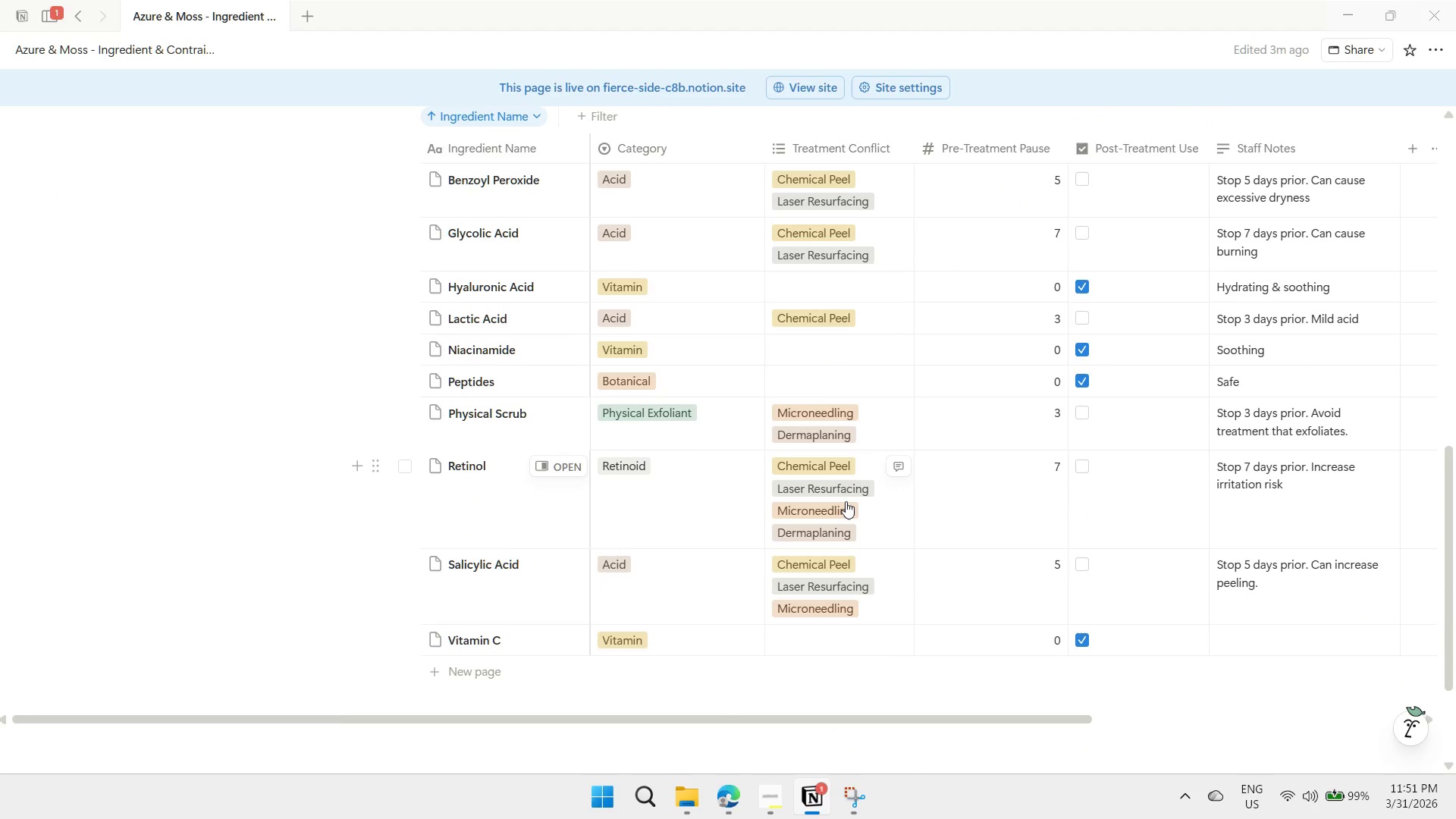 
wait(6.0)
 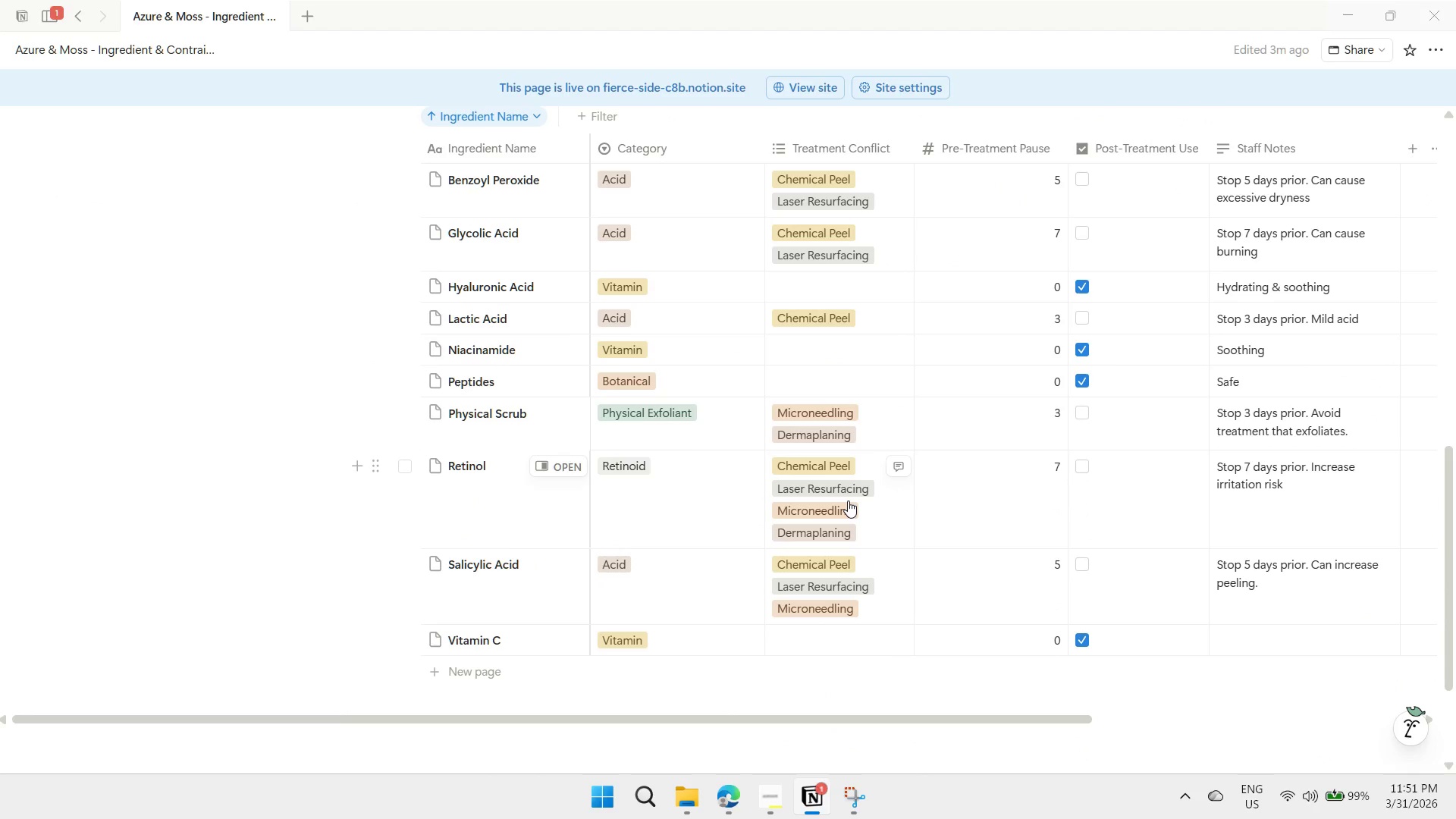 
scroll: coordinate [880, 517], scroll_direction: up, amount: 6.0
 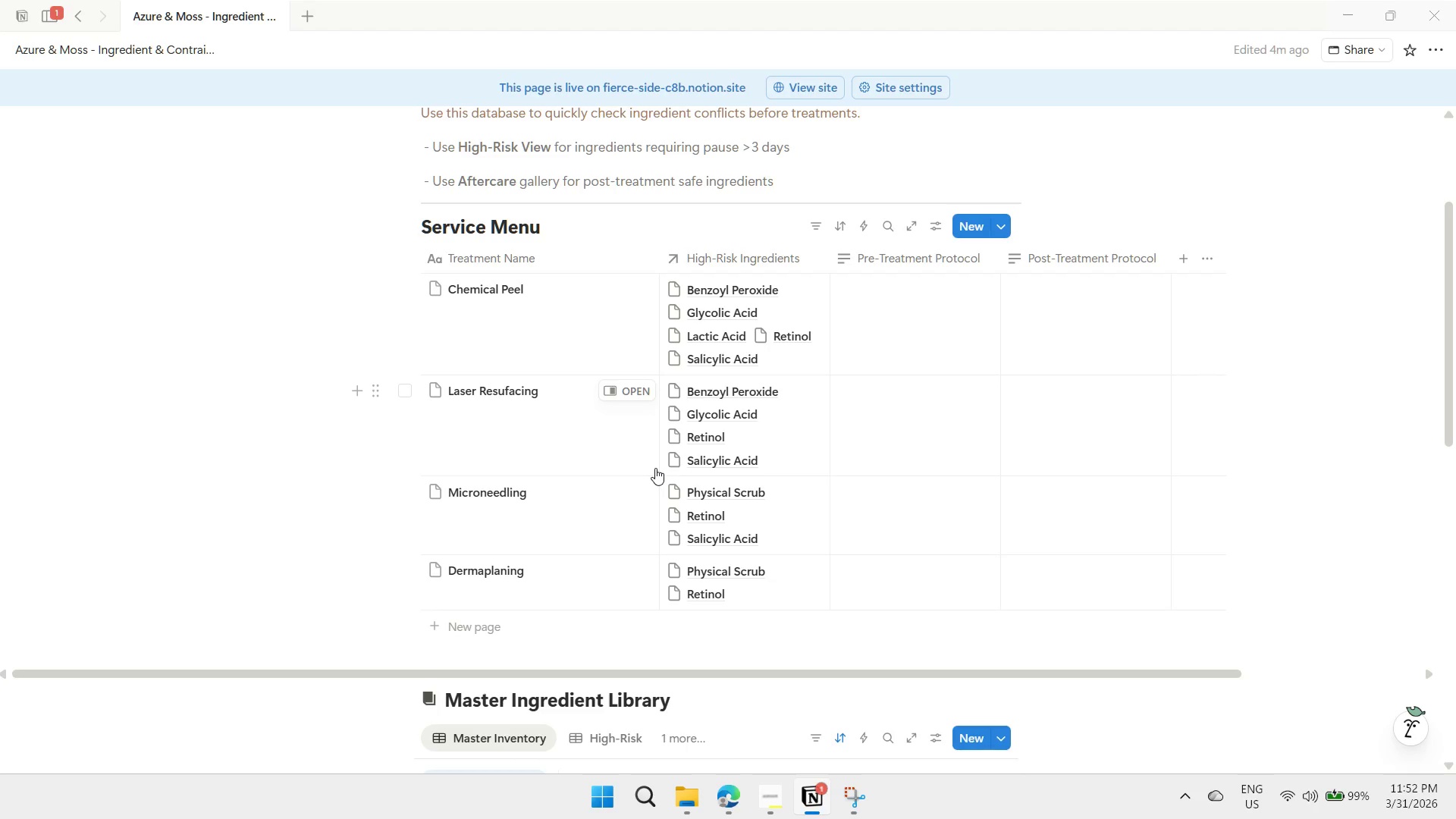 
wait(25.94)
 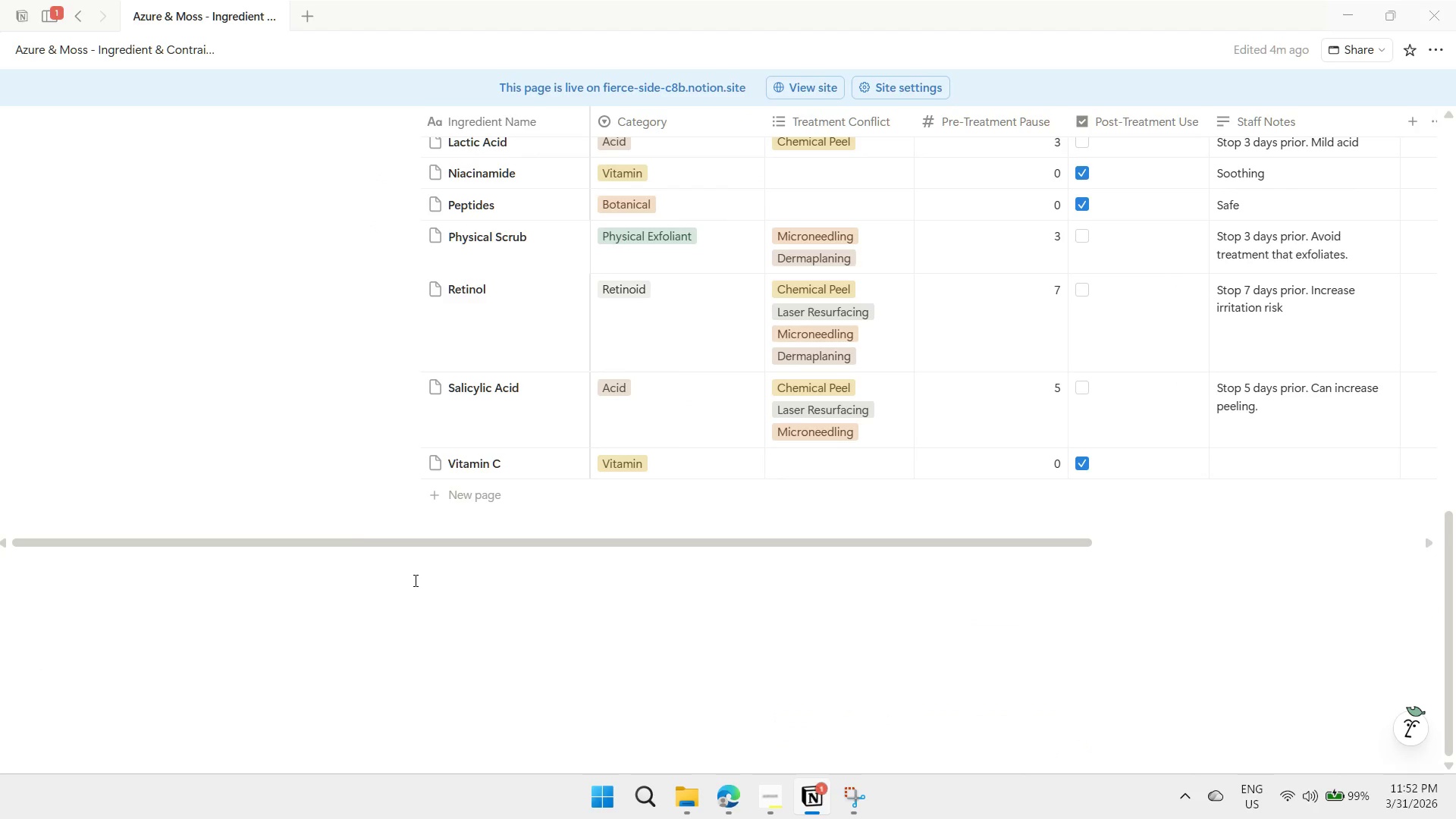 
double_click([441, 601])
 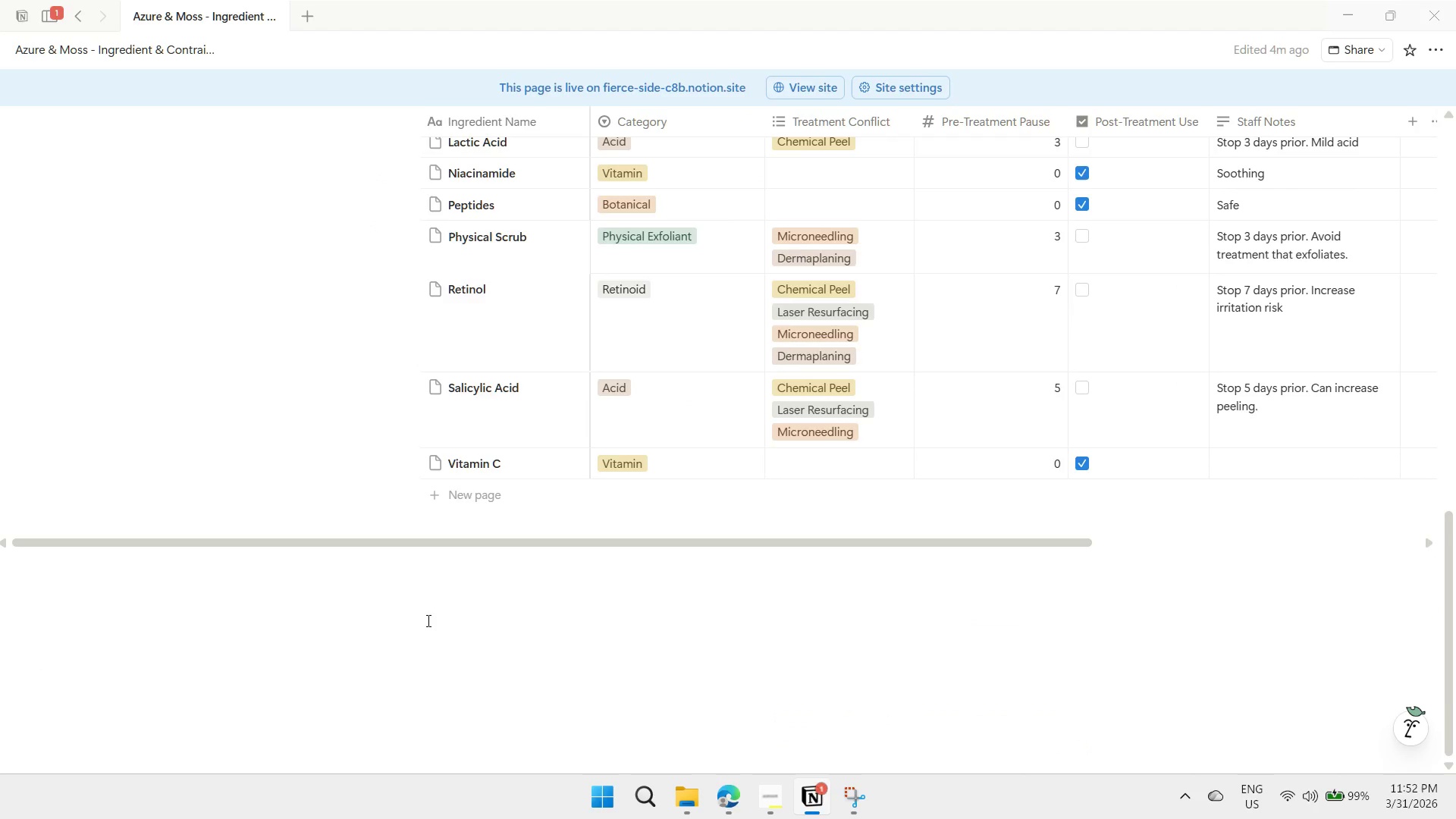 
scroll: coordinate [359, 648], scroll_direction: down, amount: 10.0
 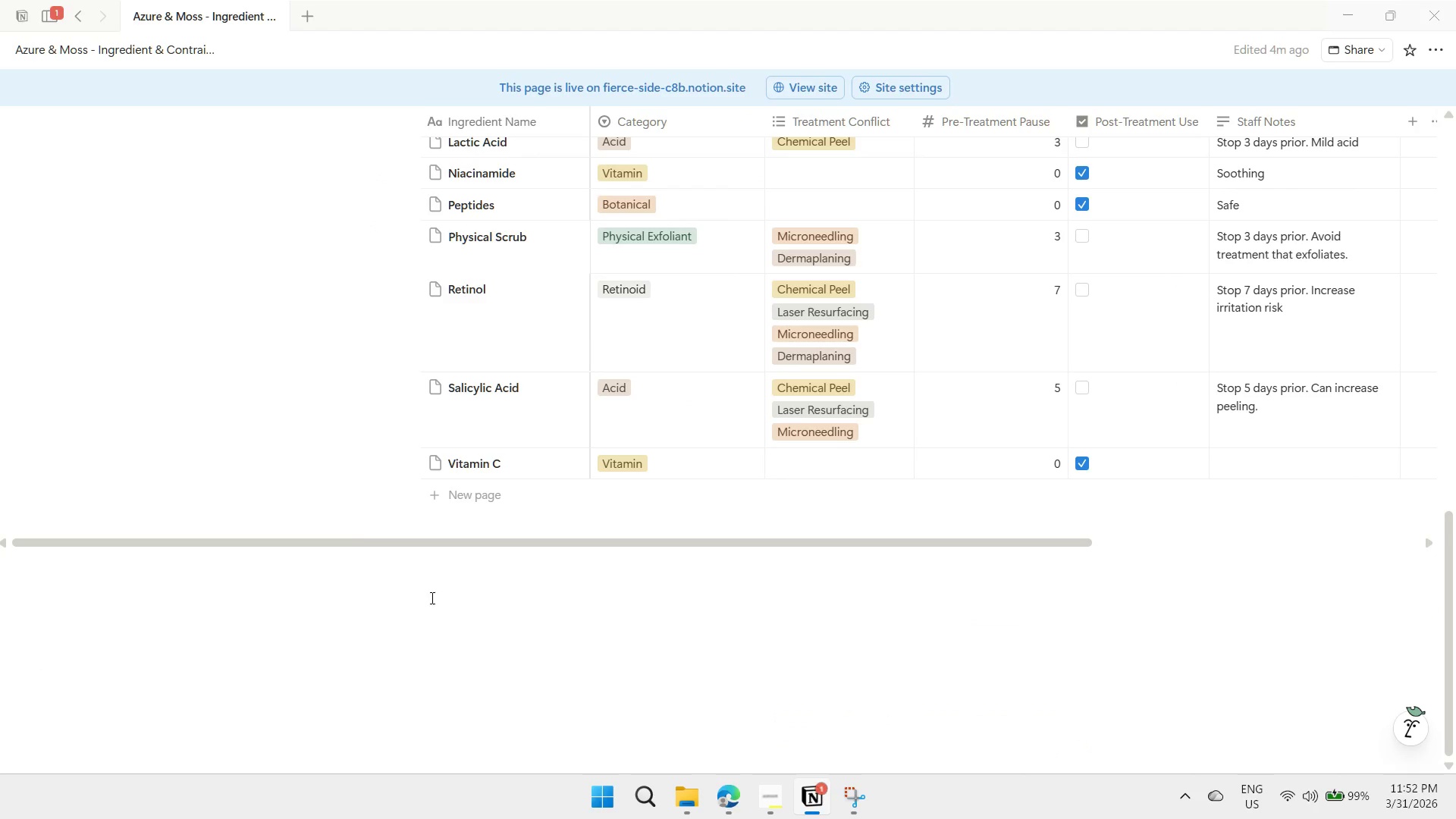 
scroll: coordinate [419, 341], scroll_direction: up, amount: 10.0
 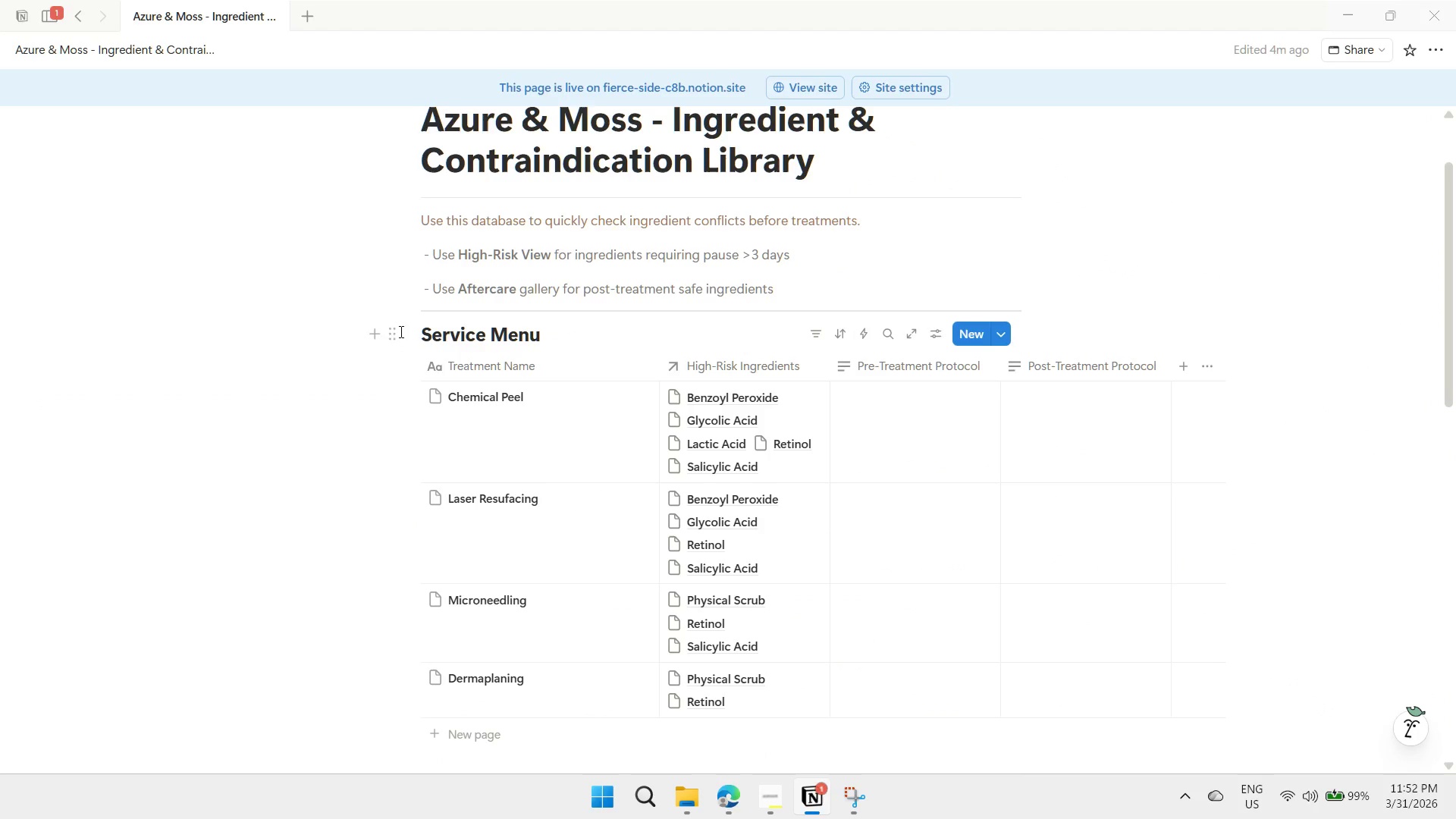 
left_click([392, 332])
 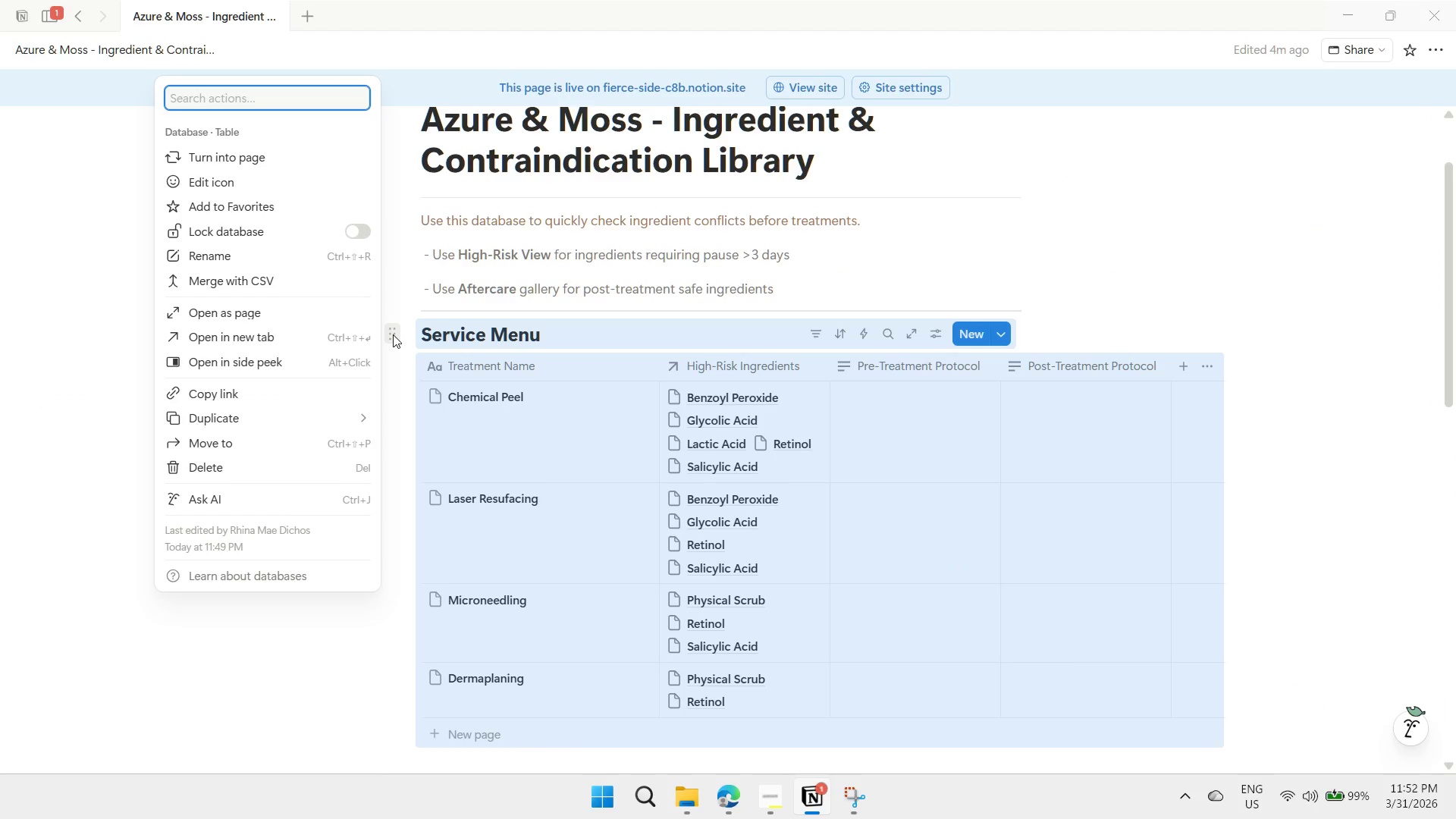 
wait(8.2)
 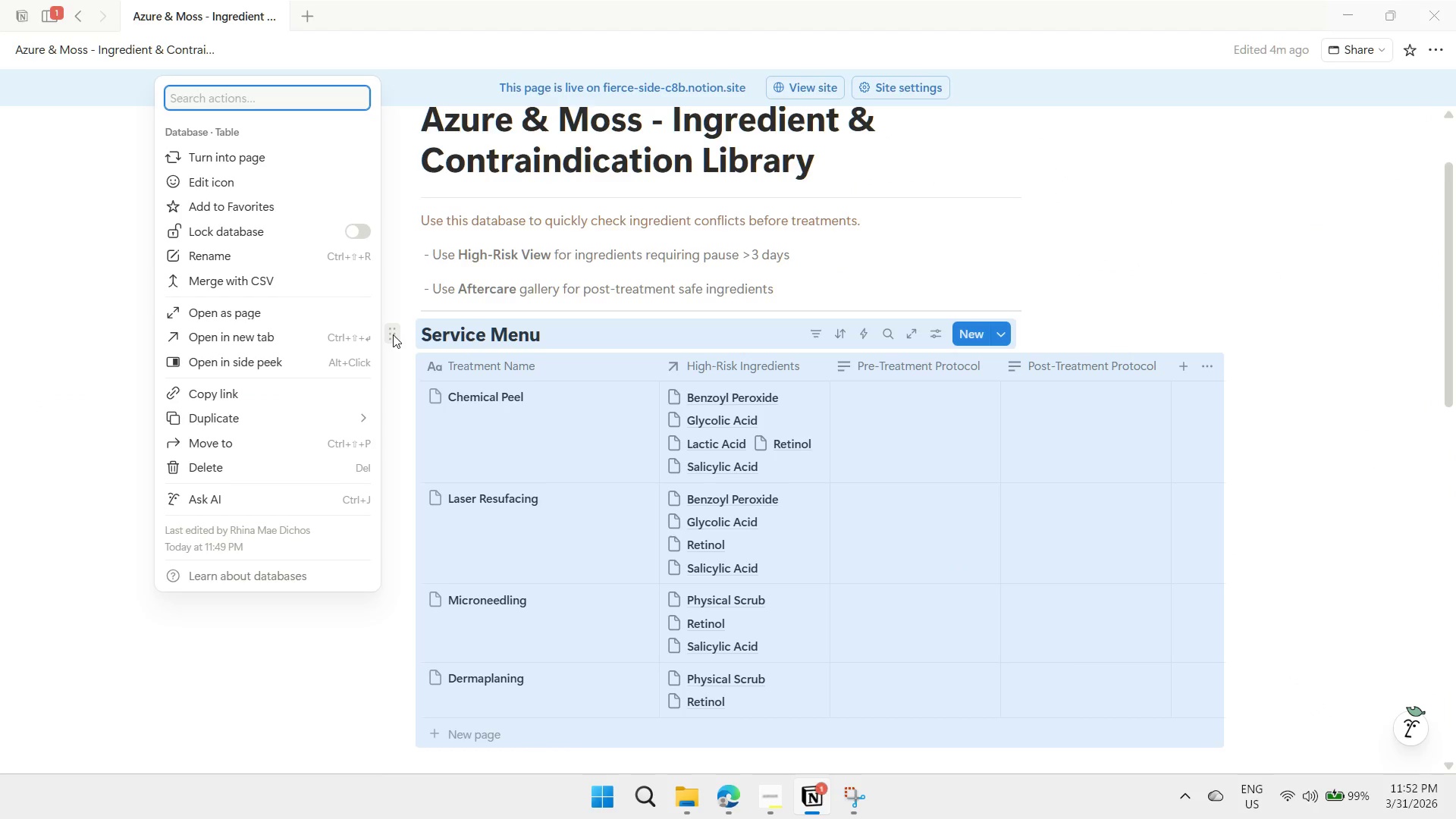 
left_click([393, 334])
 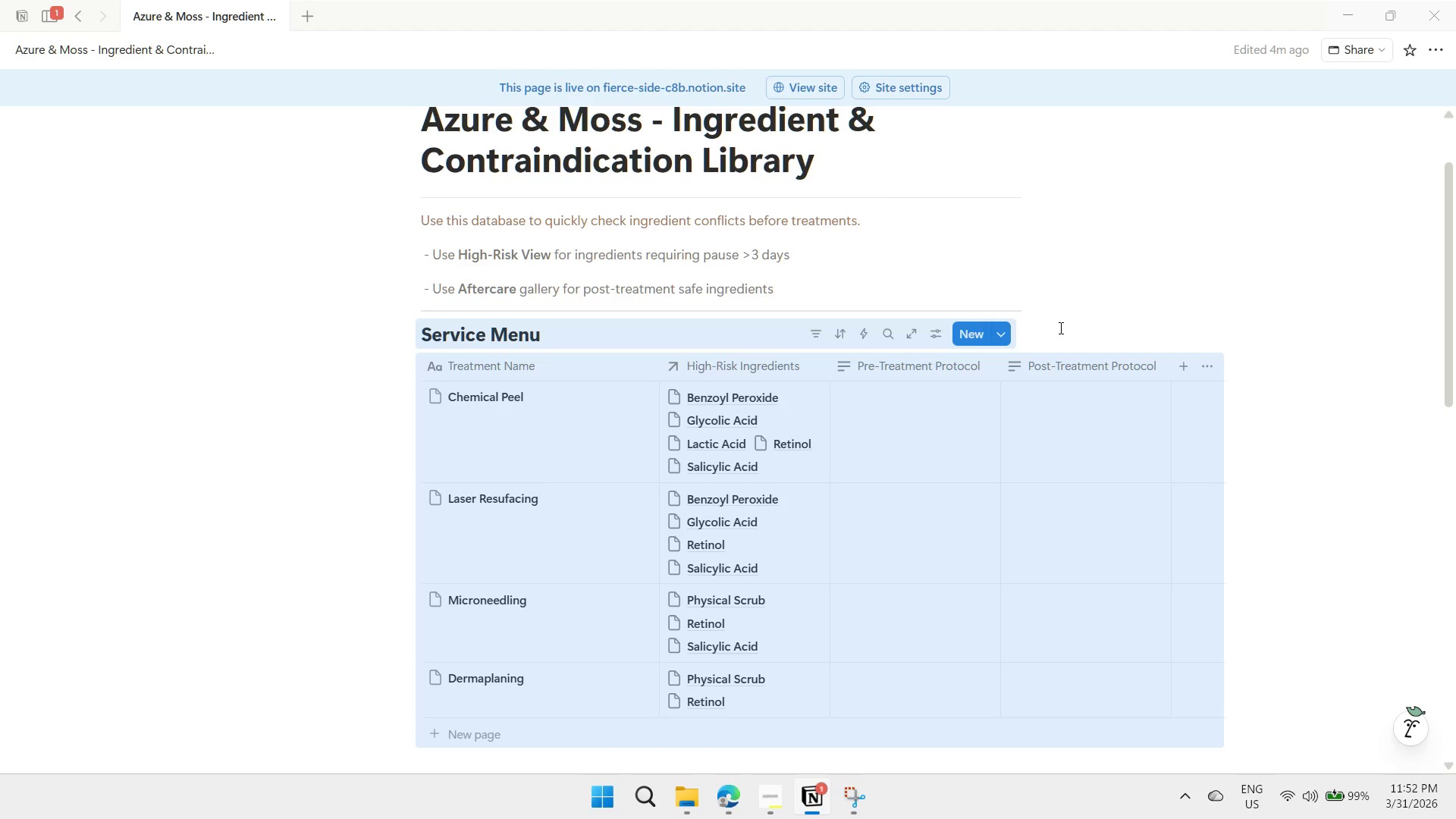 
left_click([1063, 328])
 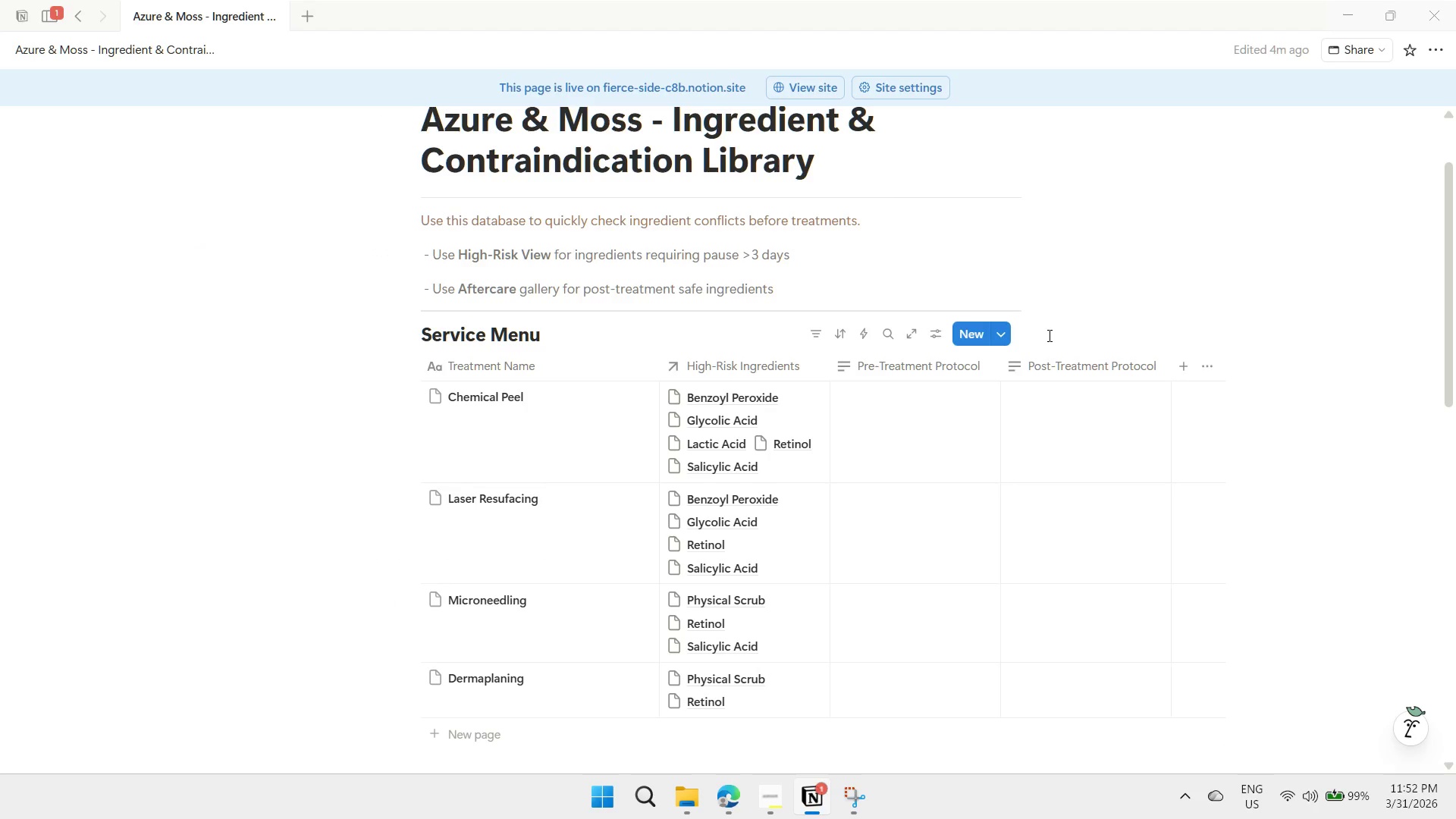 
left_click([1048, 335])
 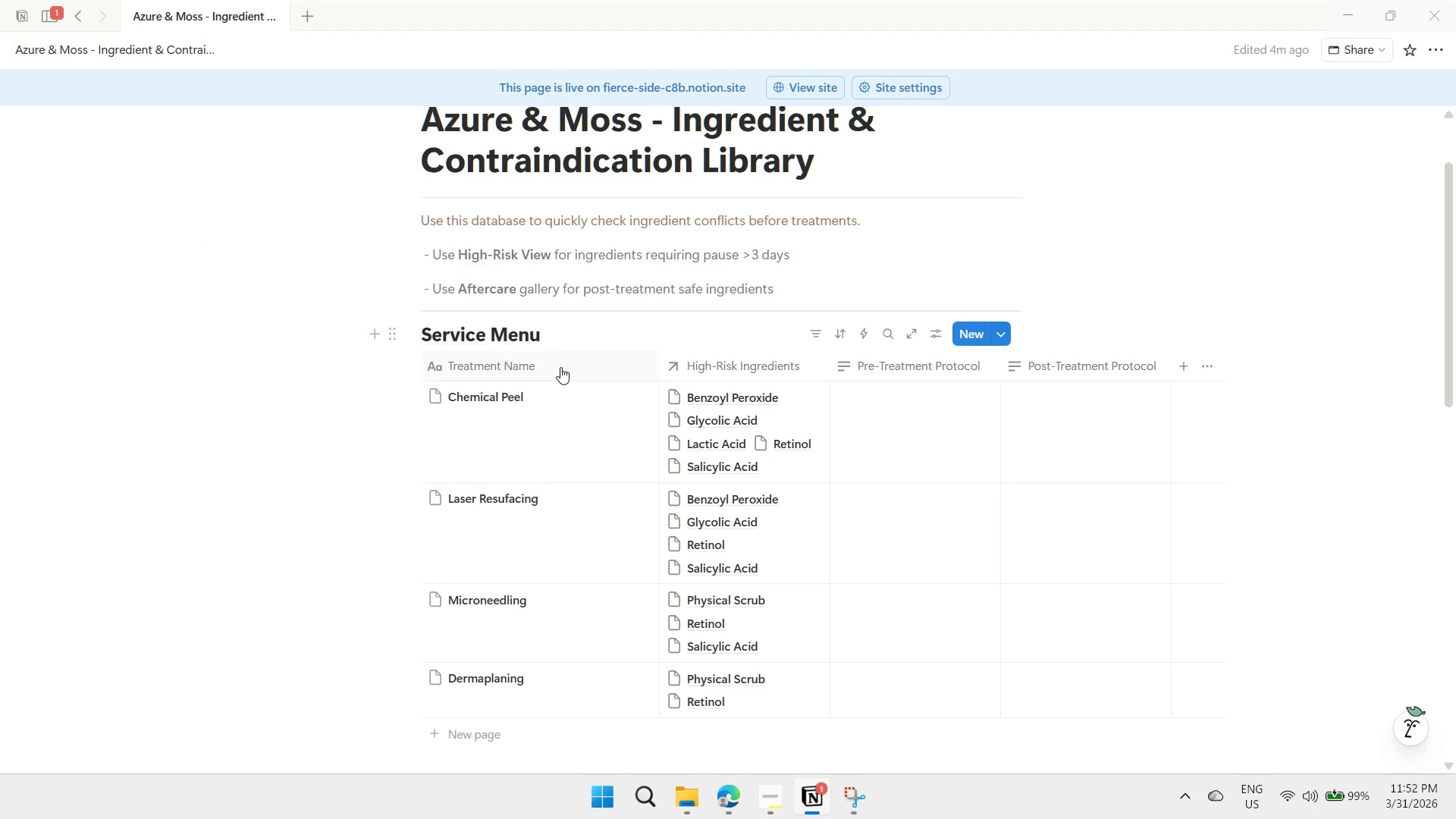 
left_click([1030, 328])
 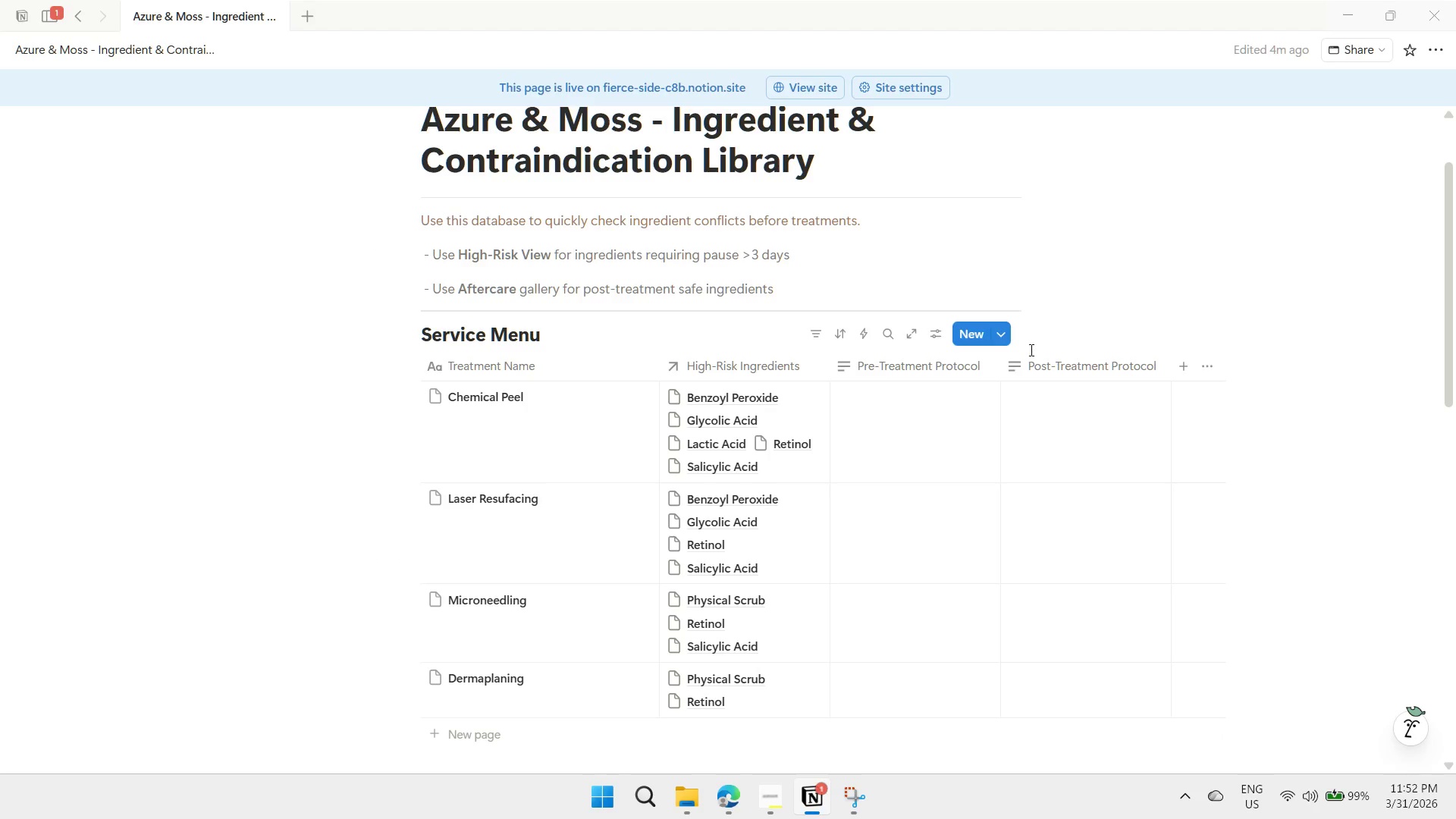 
left_click([1033, 340])
 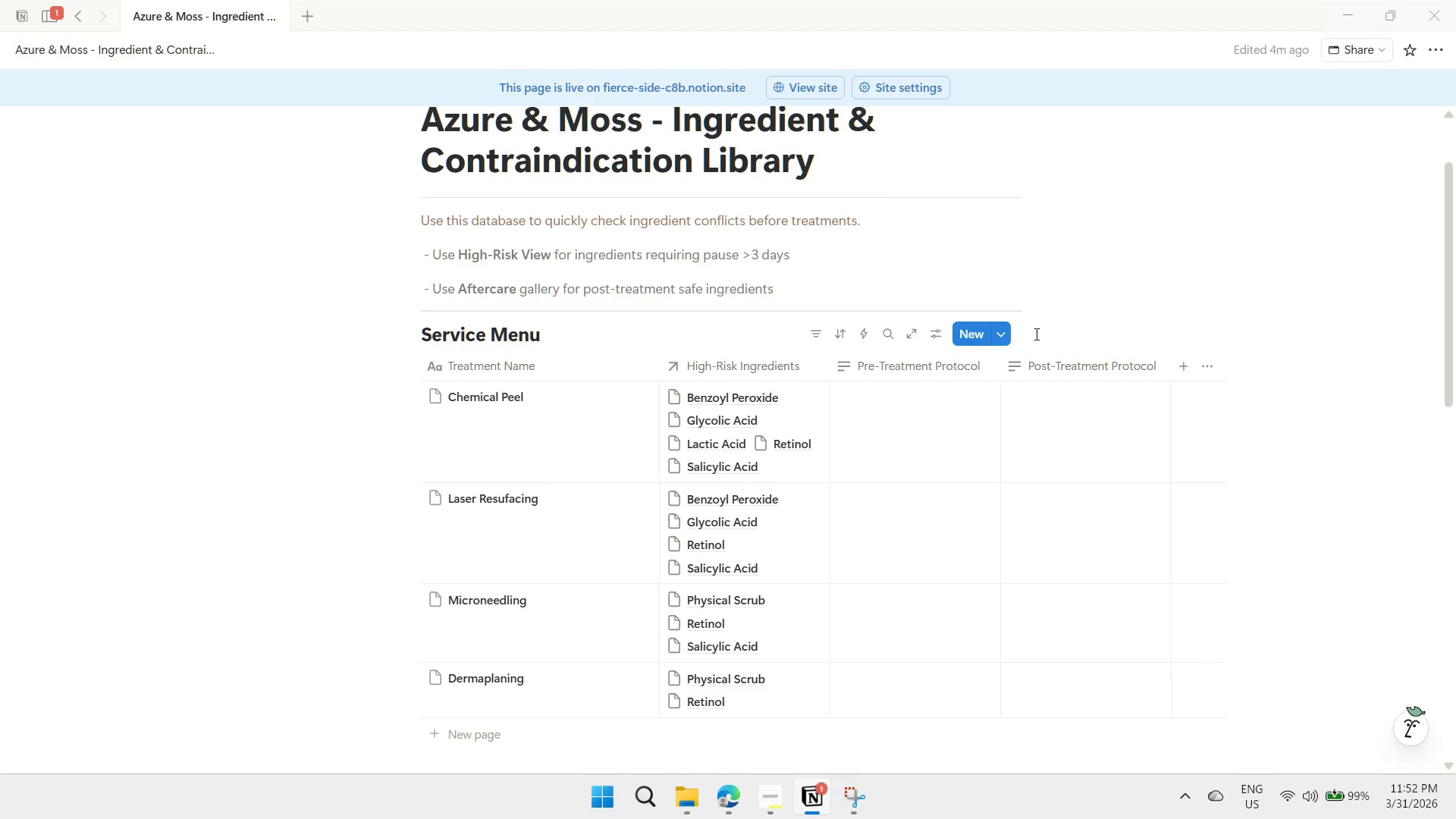 
key(Enter)
 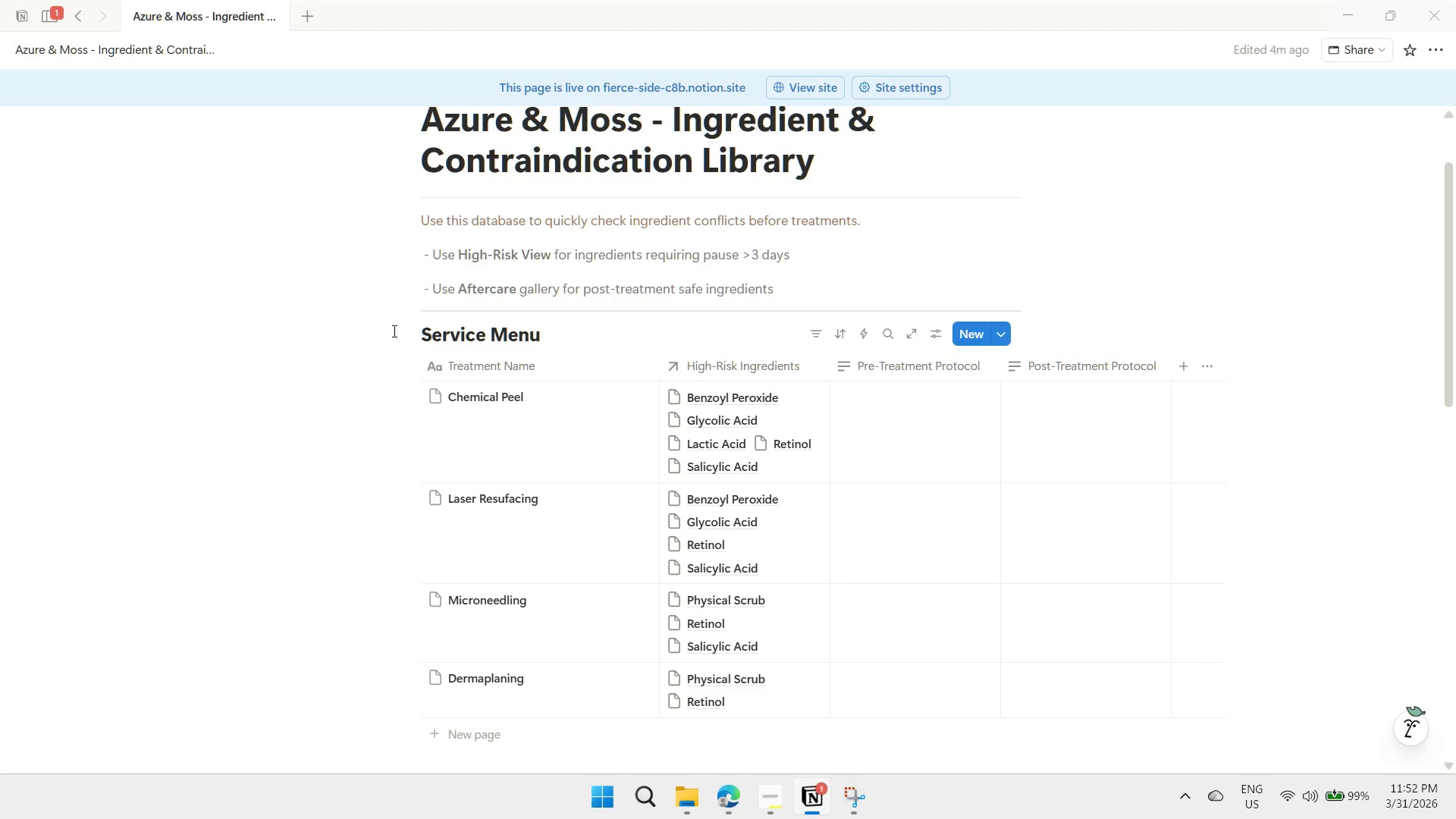 
left_click([393, 333])
 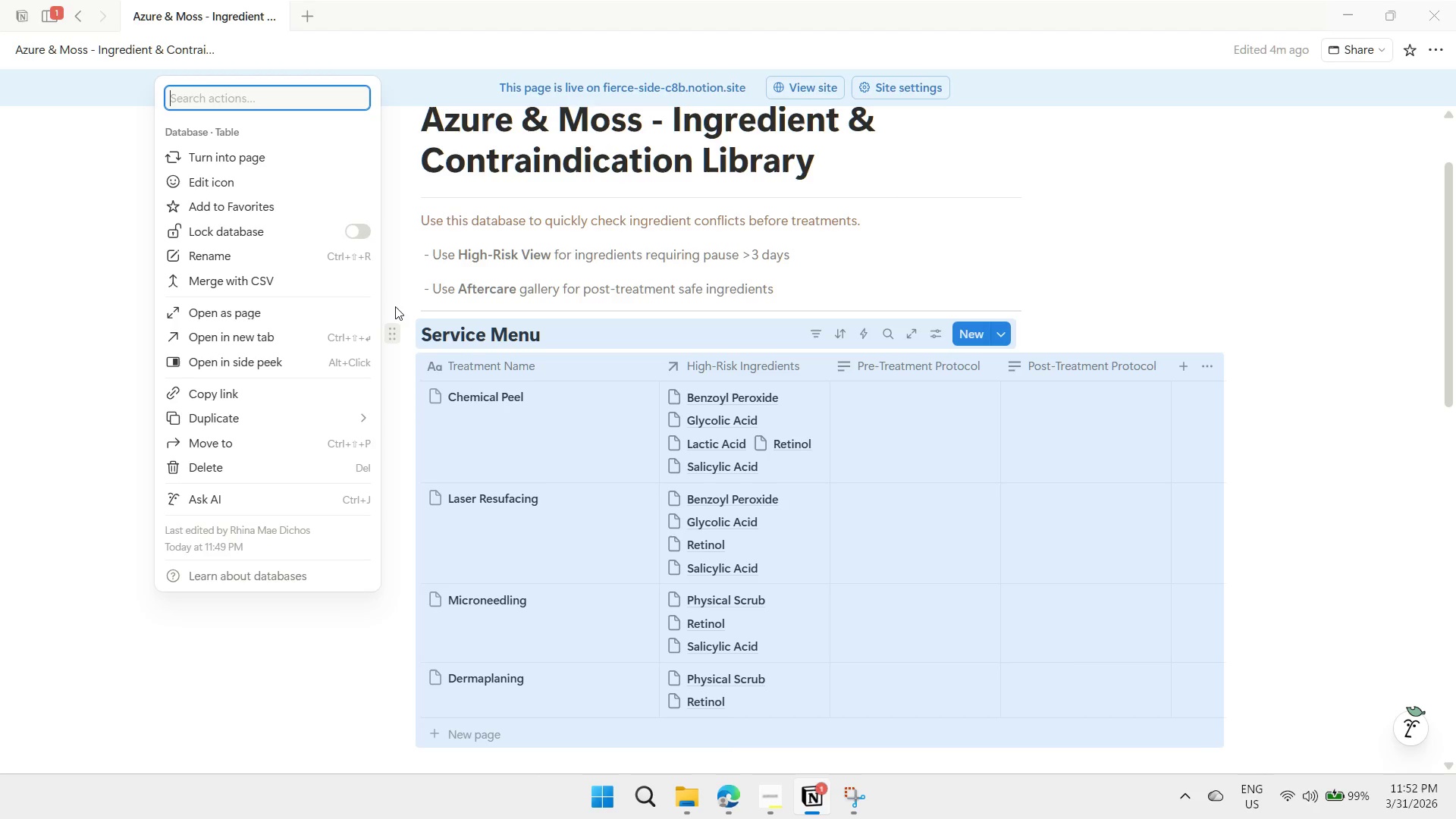 
wait(5.95)
 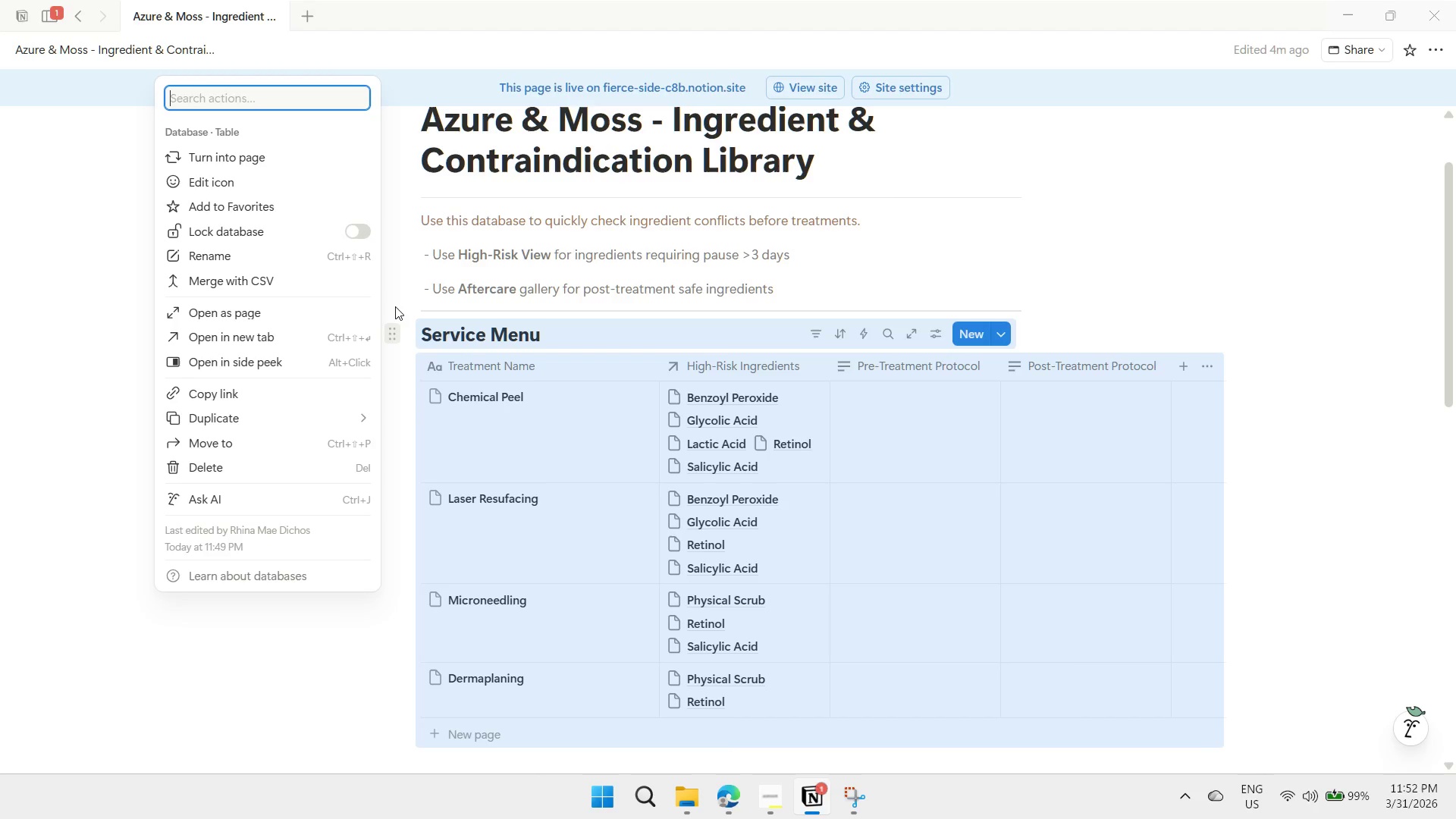 
left_click([258, 639])
 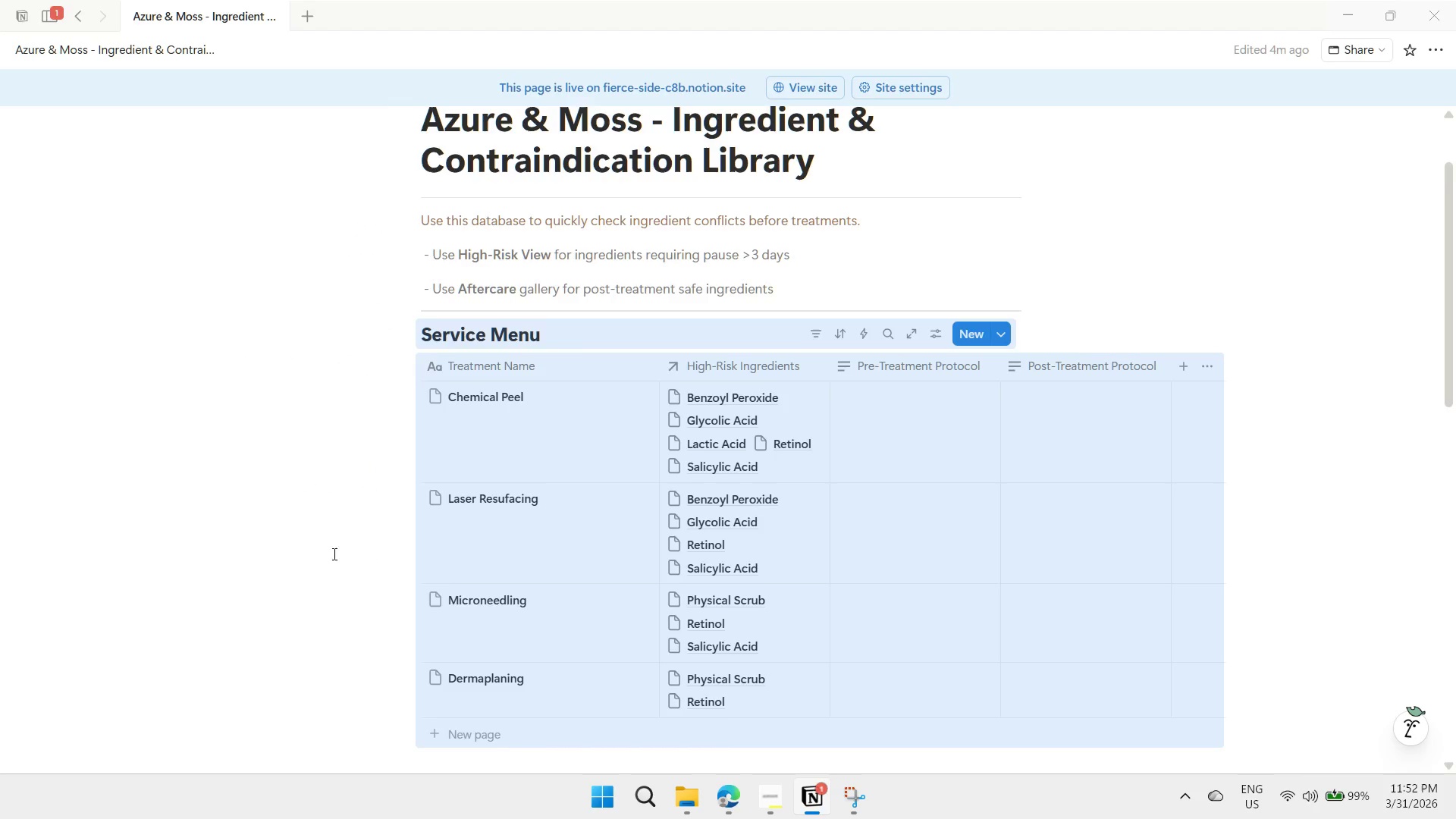 
left_click([265, 245])
 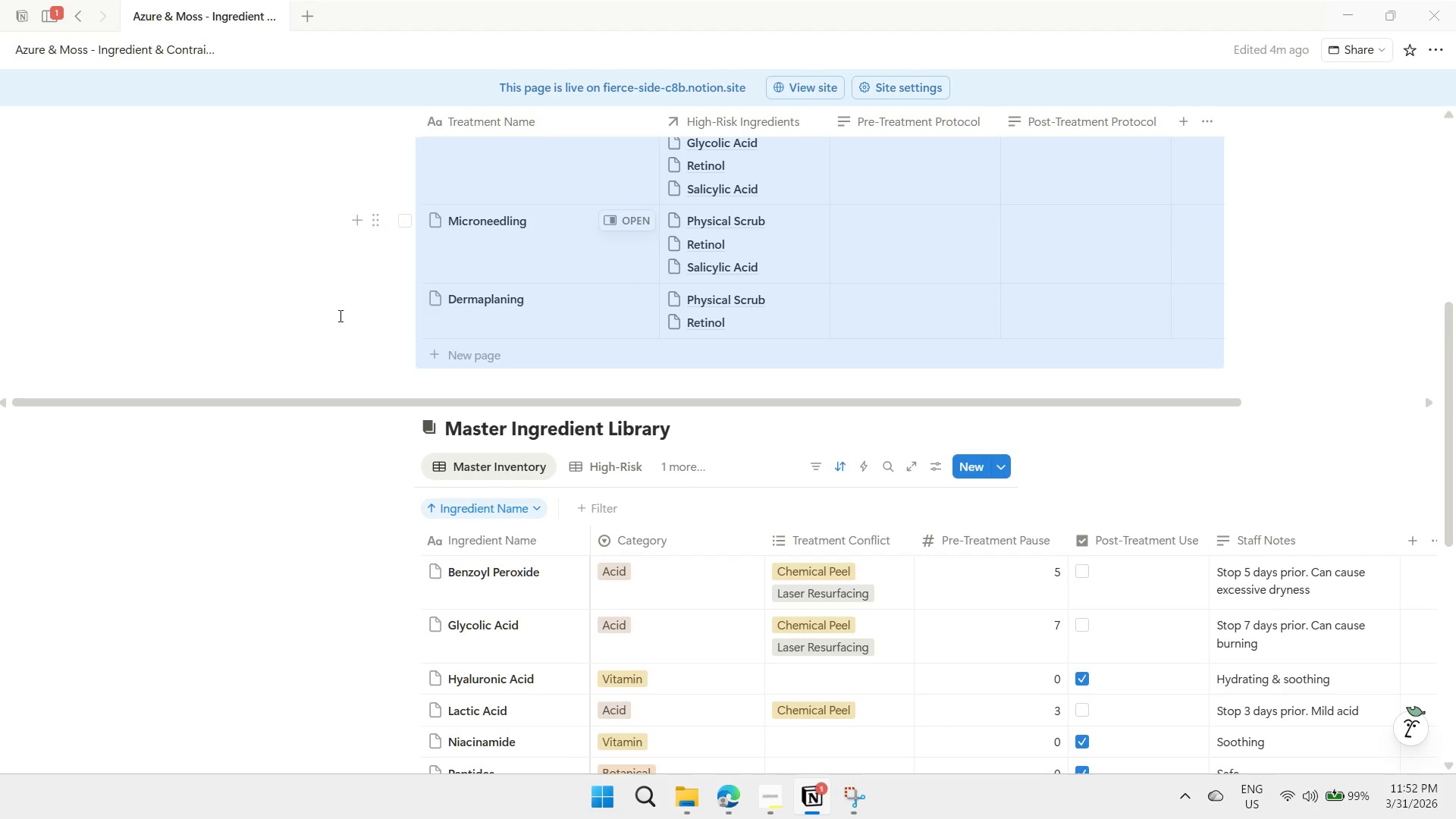 
scroll: coordinate [293, 367], scroll_direction: down, amount: 10.0